 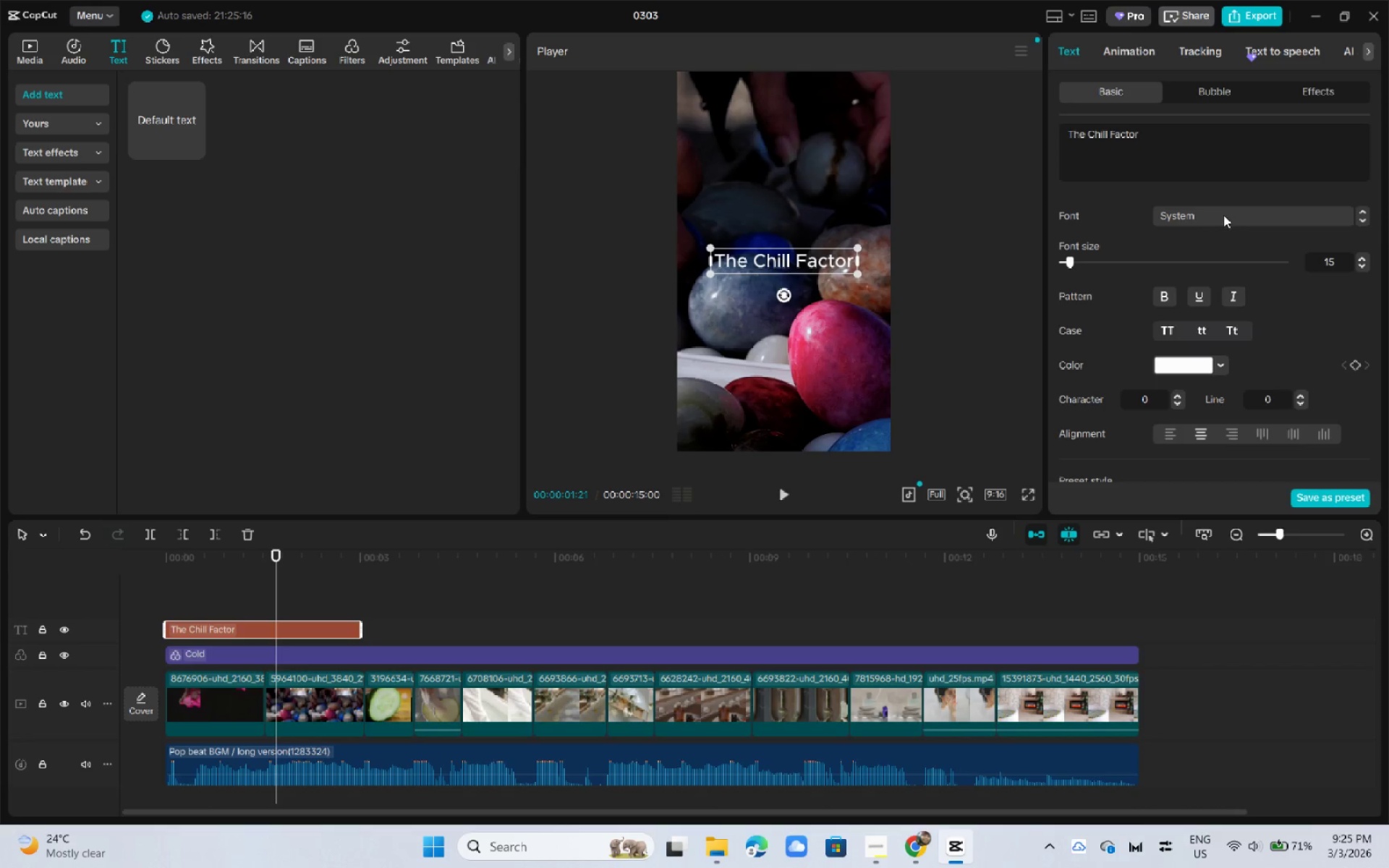 
left_click([1223, 184])
 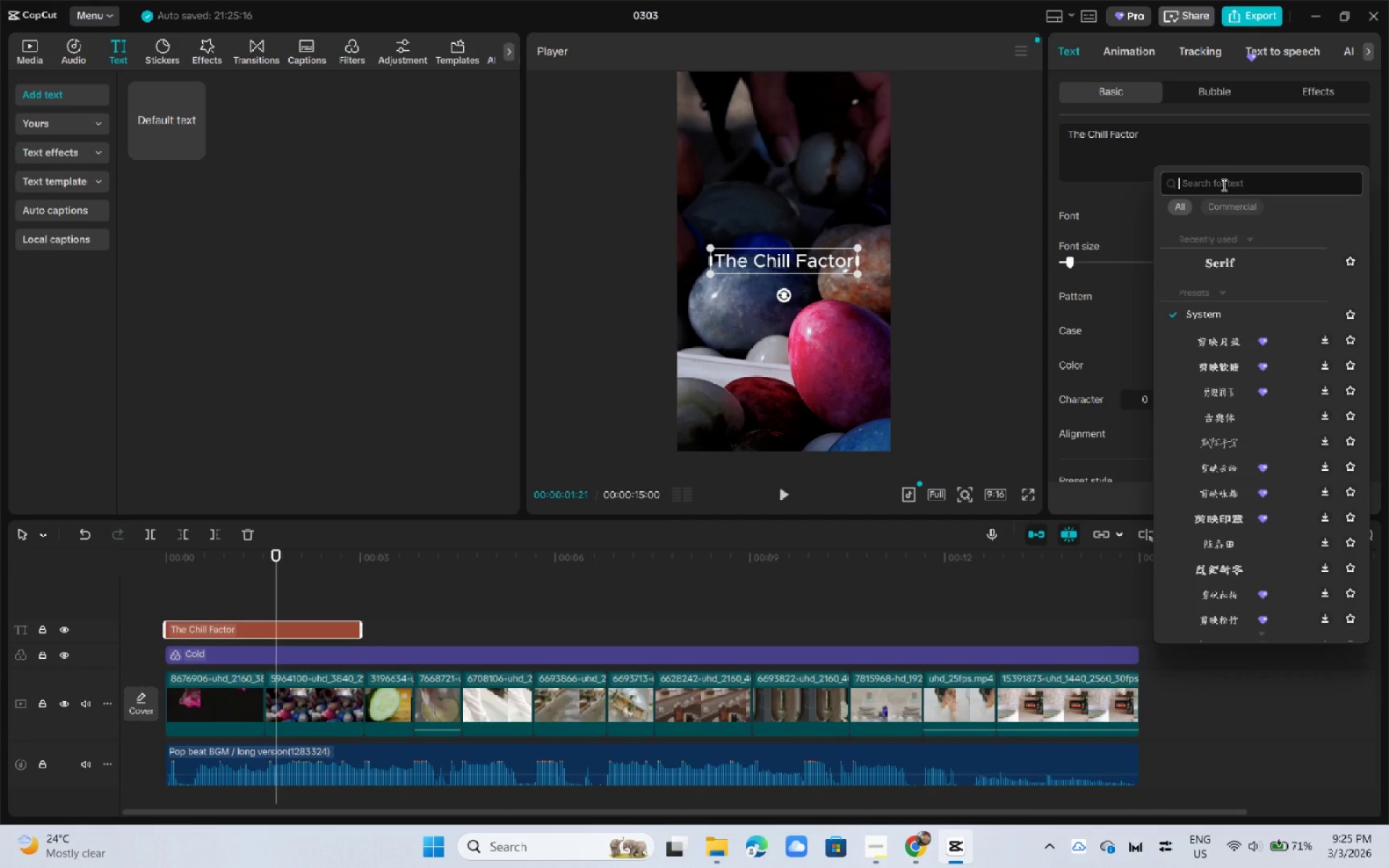 
type(clean+)
key(Backspace)
key(NumpadEnter)
 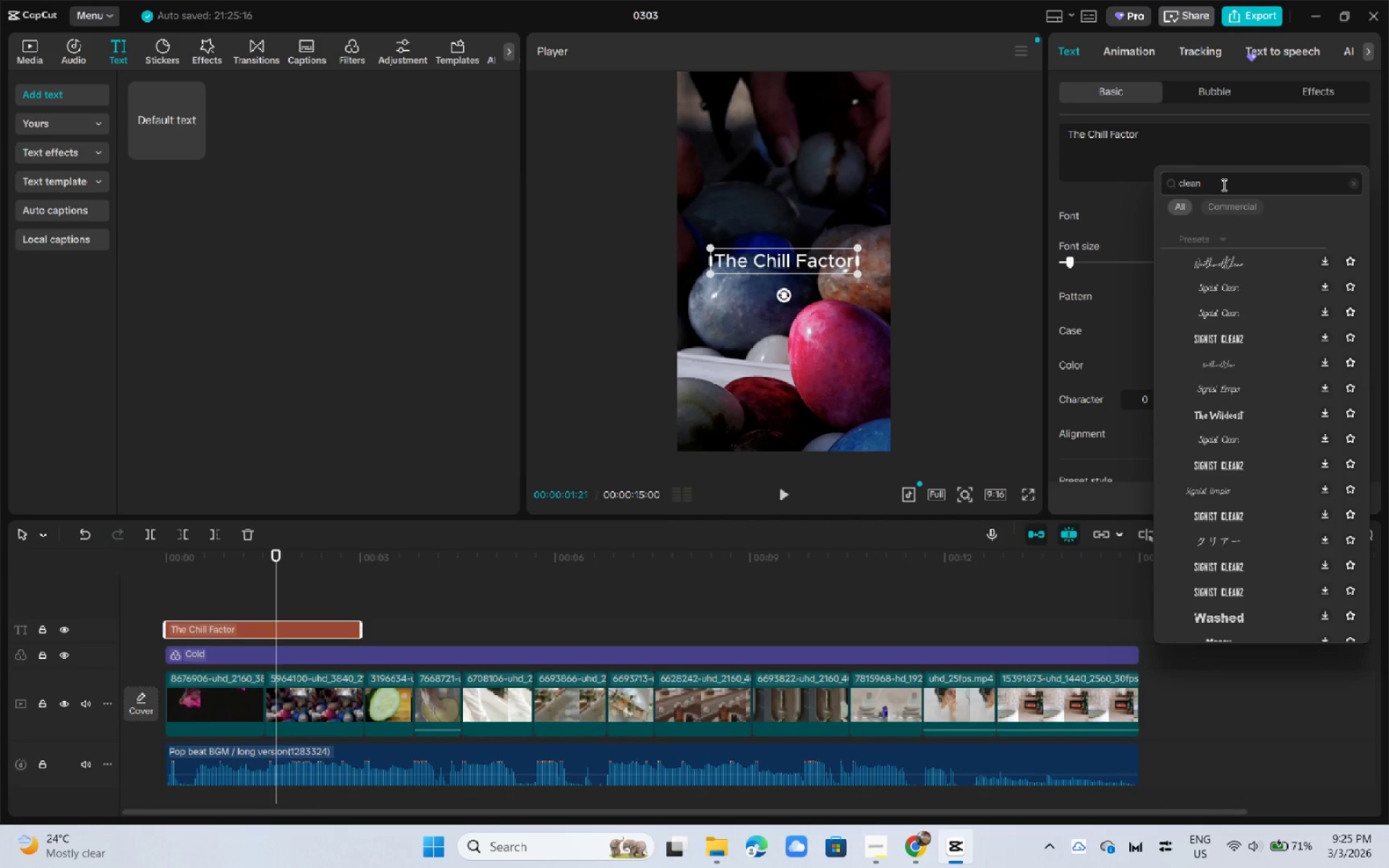 
double_click([1223, 184])
 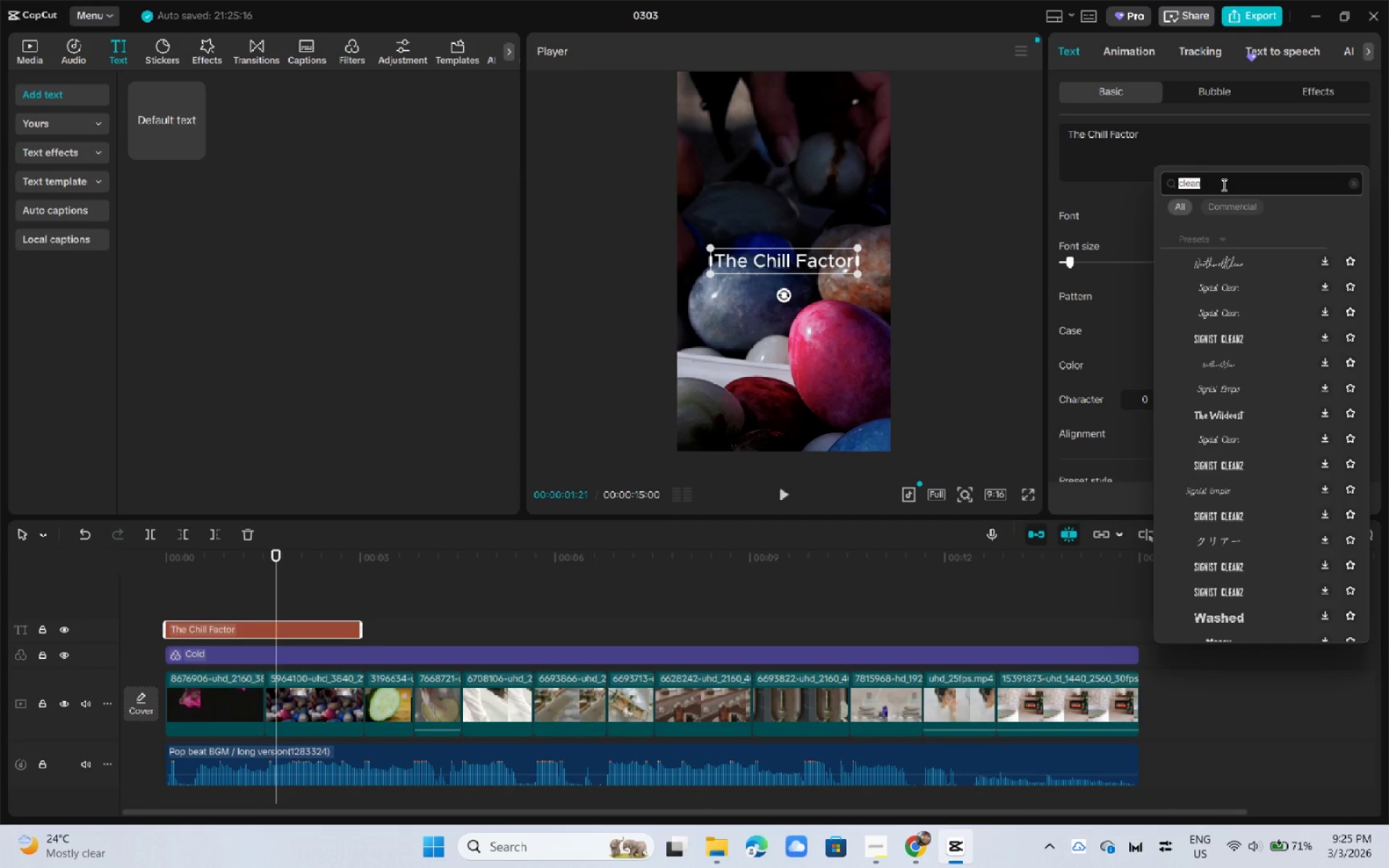 
type(modern)
 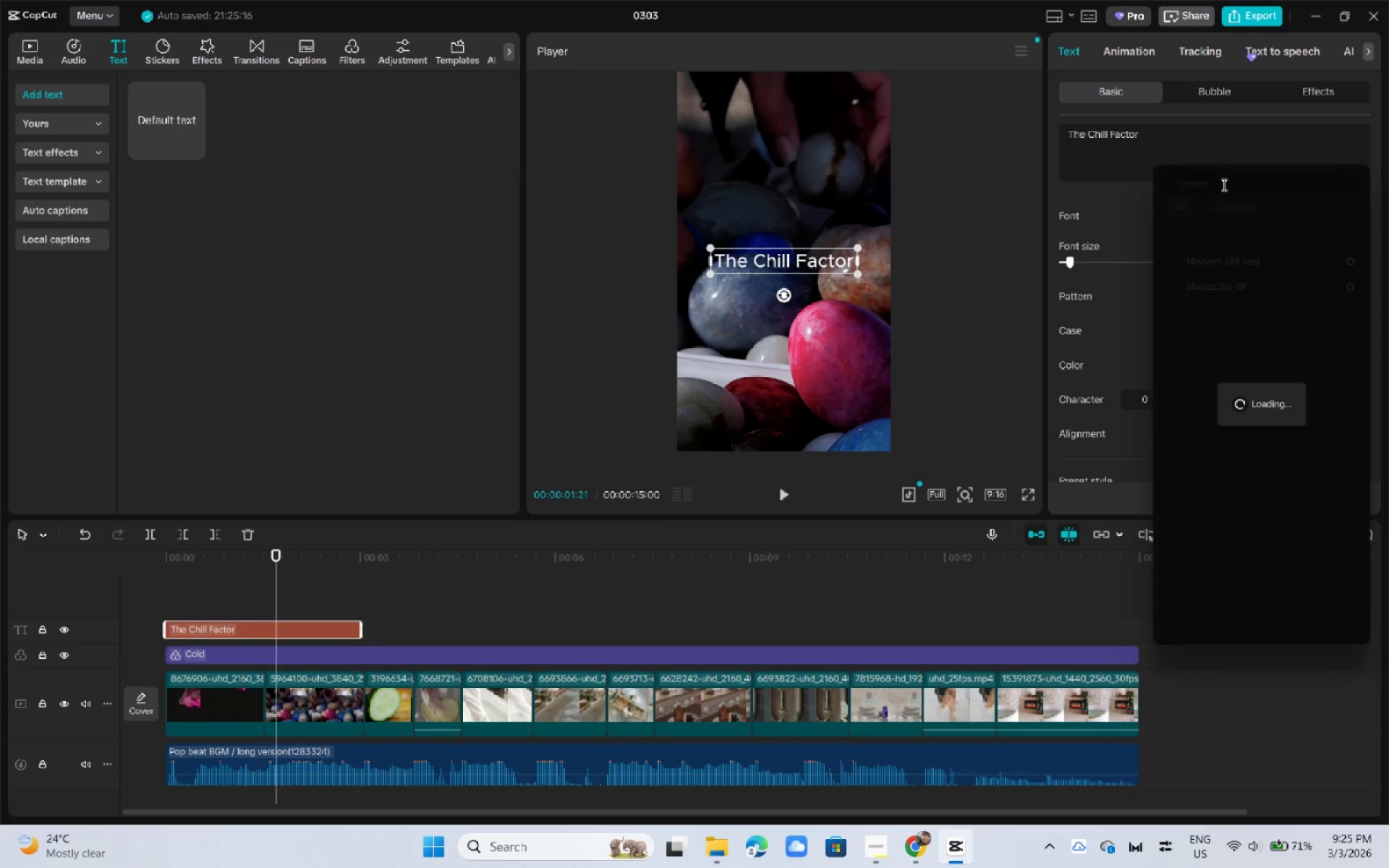 
key(Enter)
 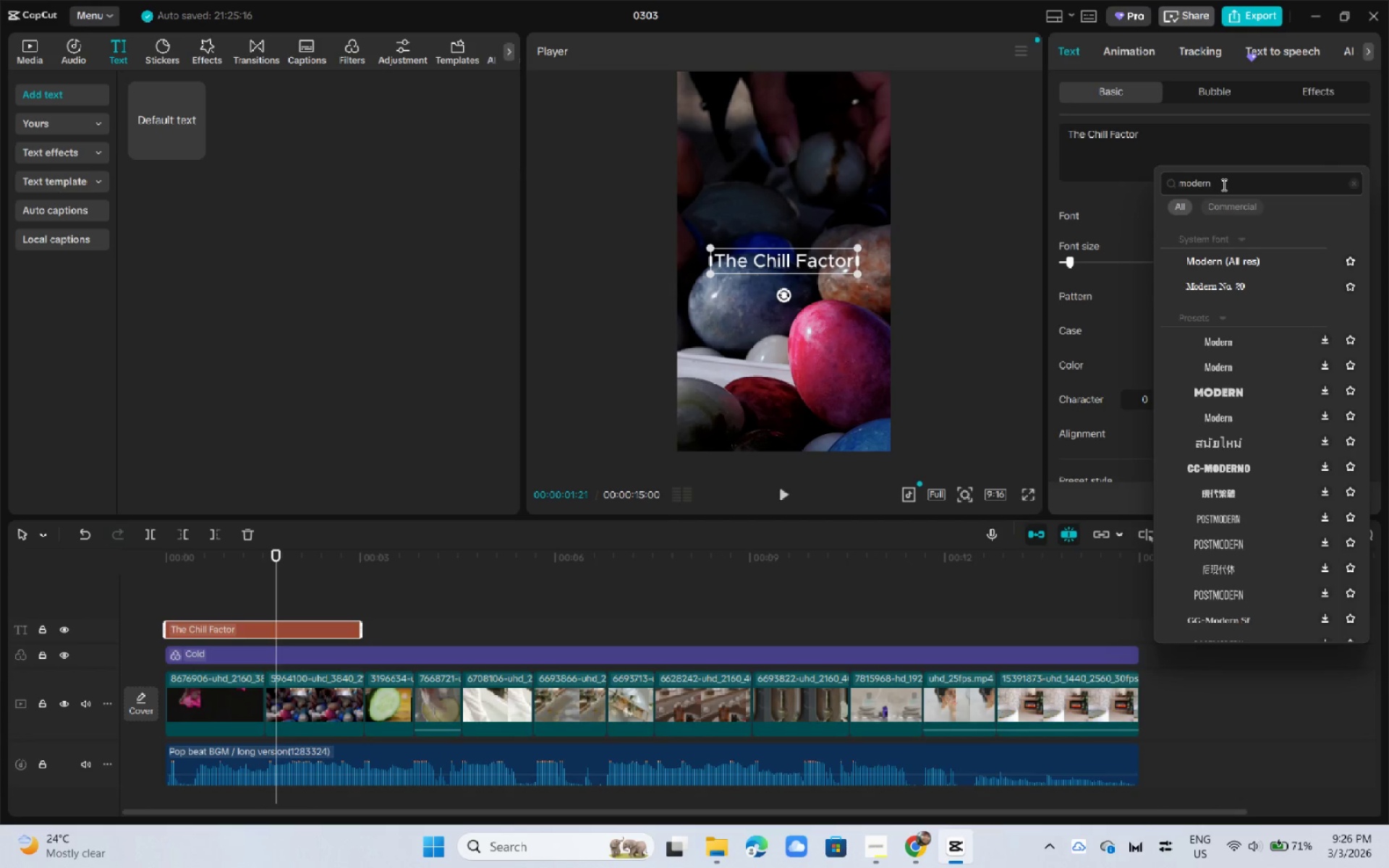 
left_click([1204, 263])
 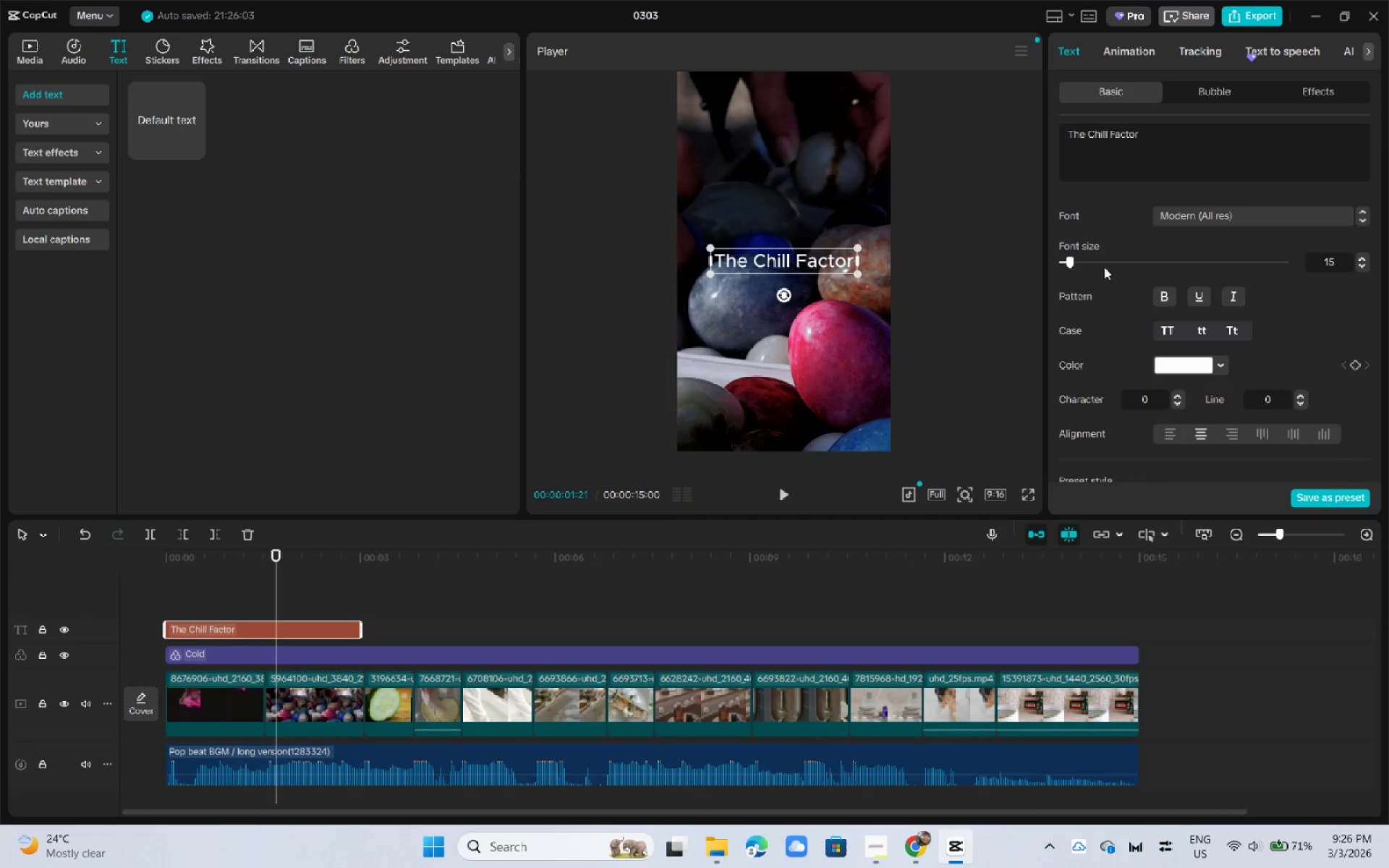 
left_click([1243, 216])
 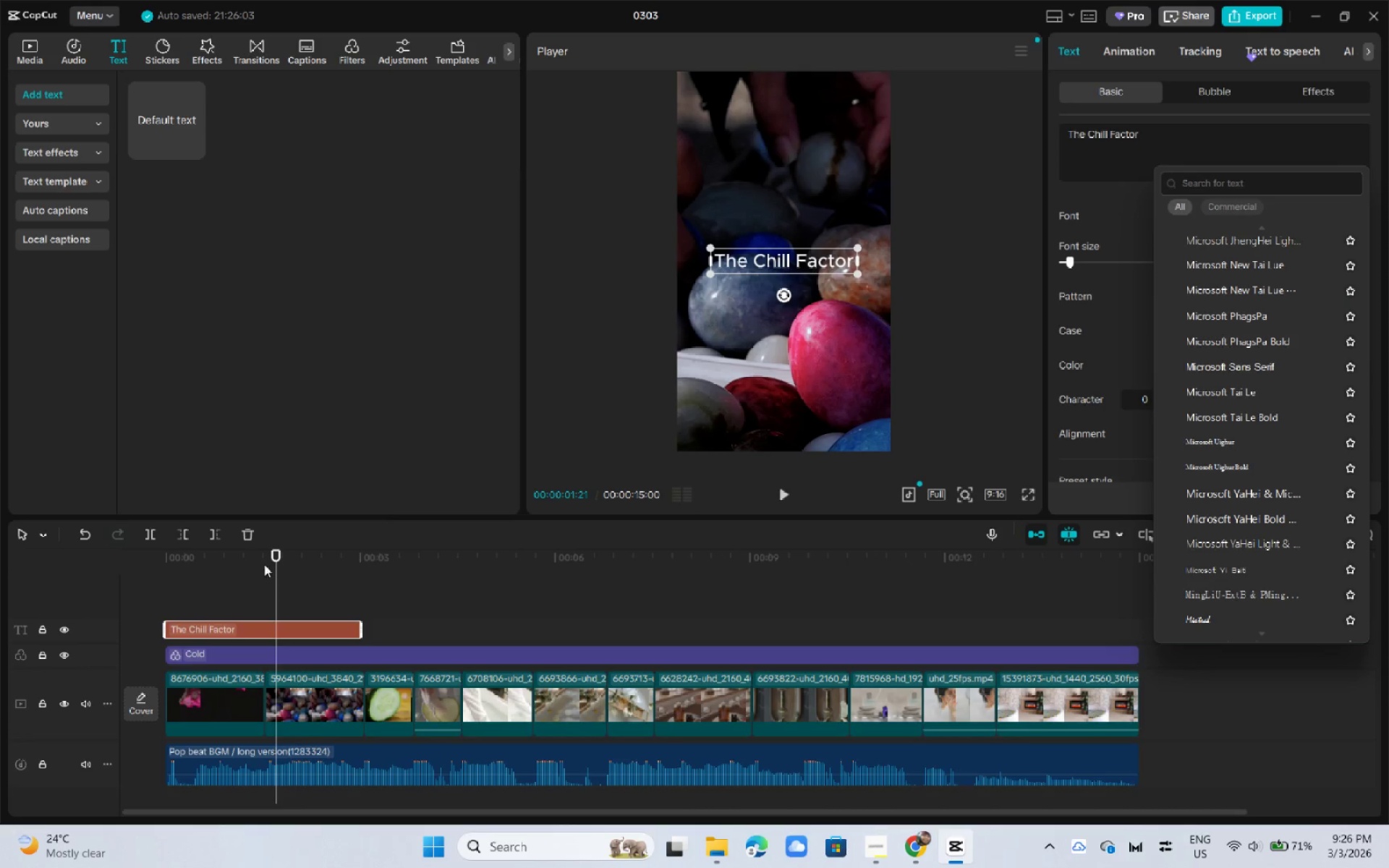 
left_click_drag(start_coordinate=[254, 565], to_coordinate=[208, 563])
 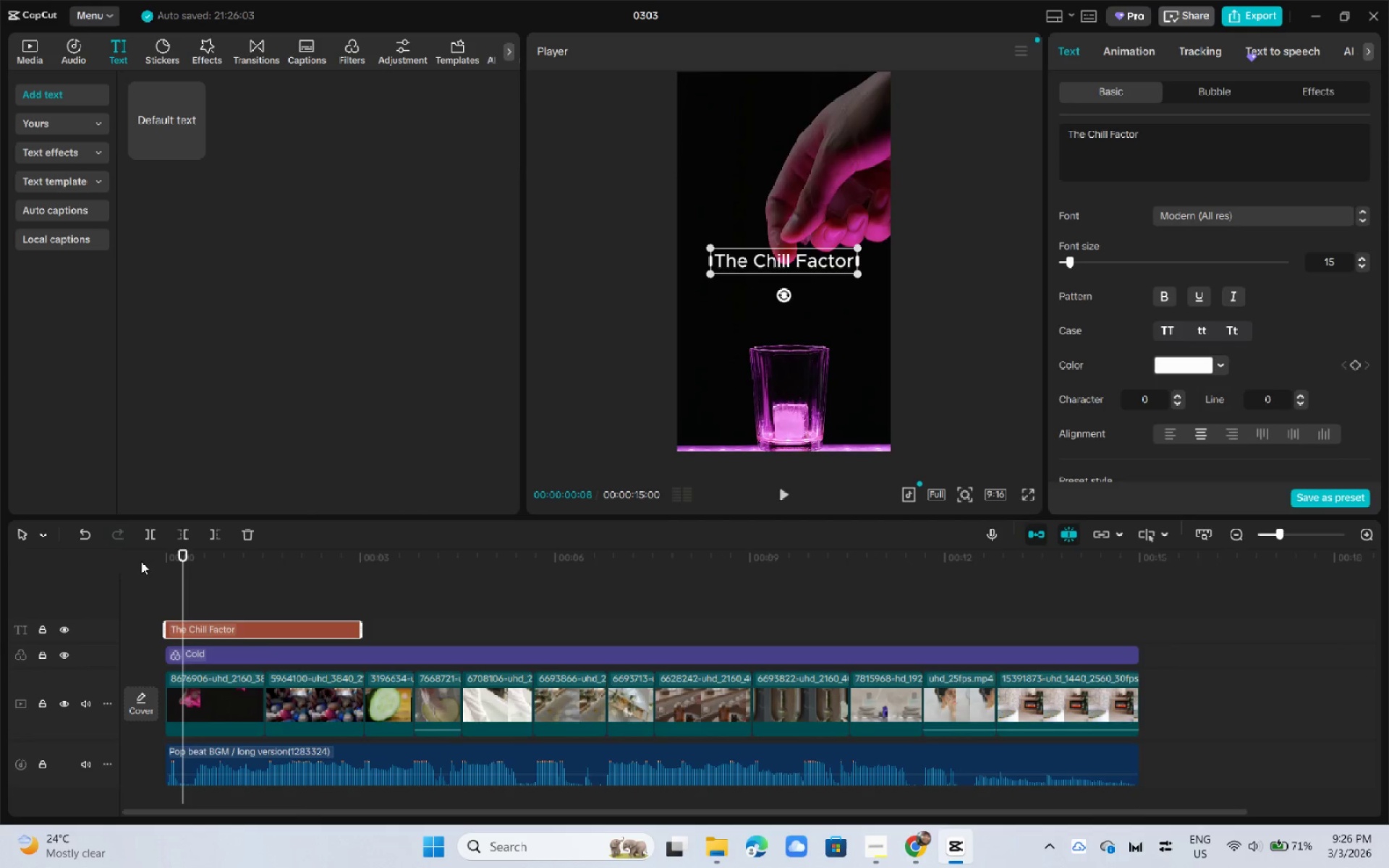 
left_click_drag(start_coordinate=[187, 561], to_coordinate=[182, 561])
 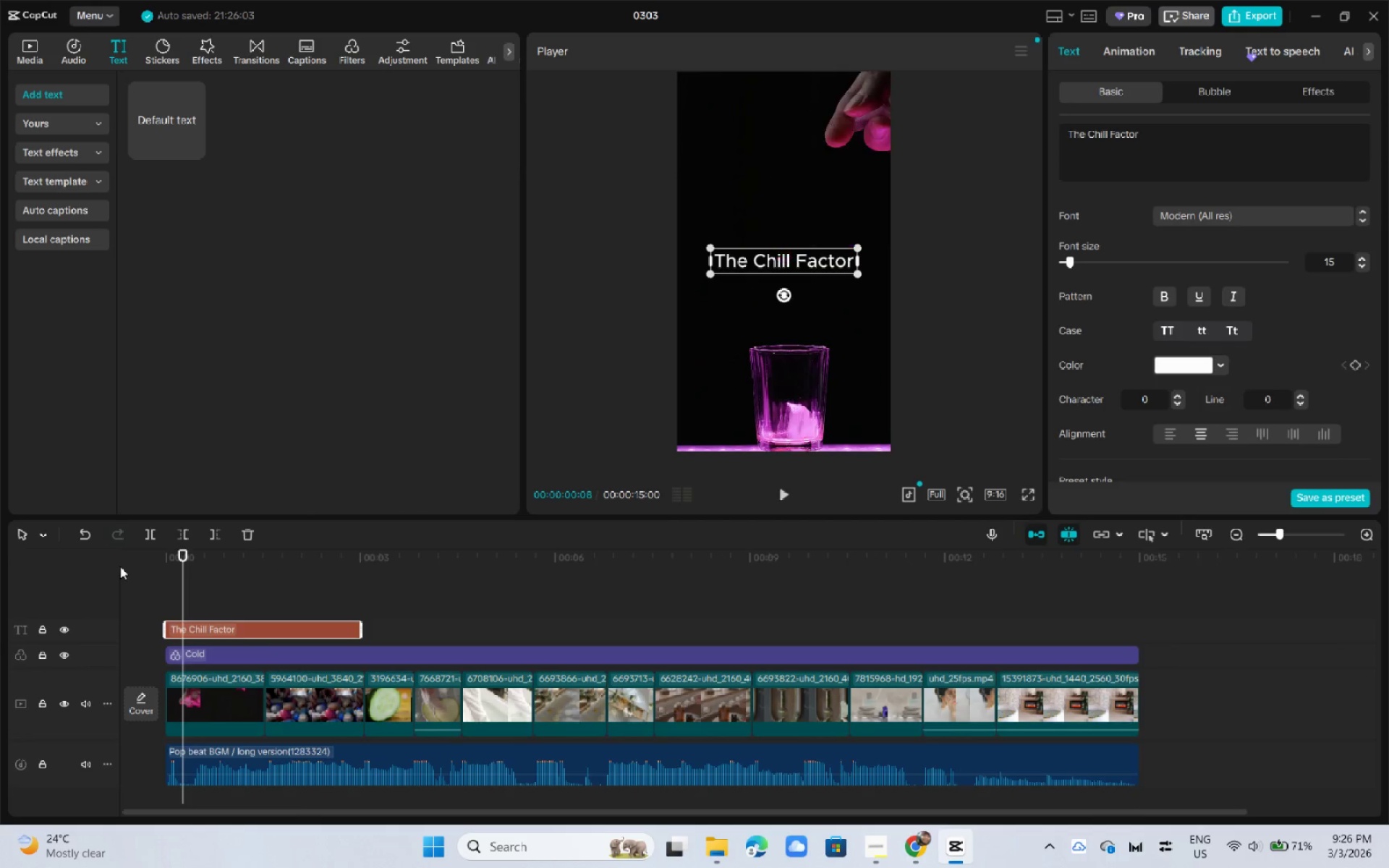 
left_click_drag(start_coordinate=[156, 561], to_coordinate=[135, 563])
 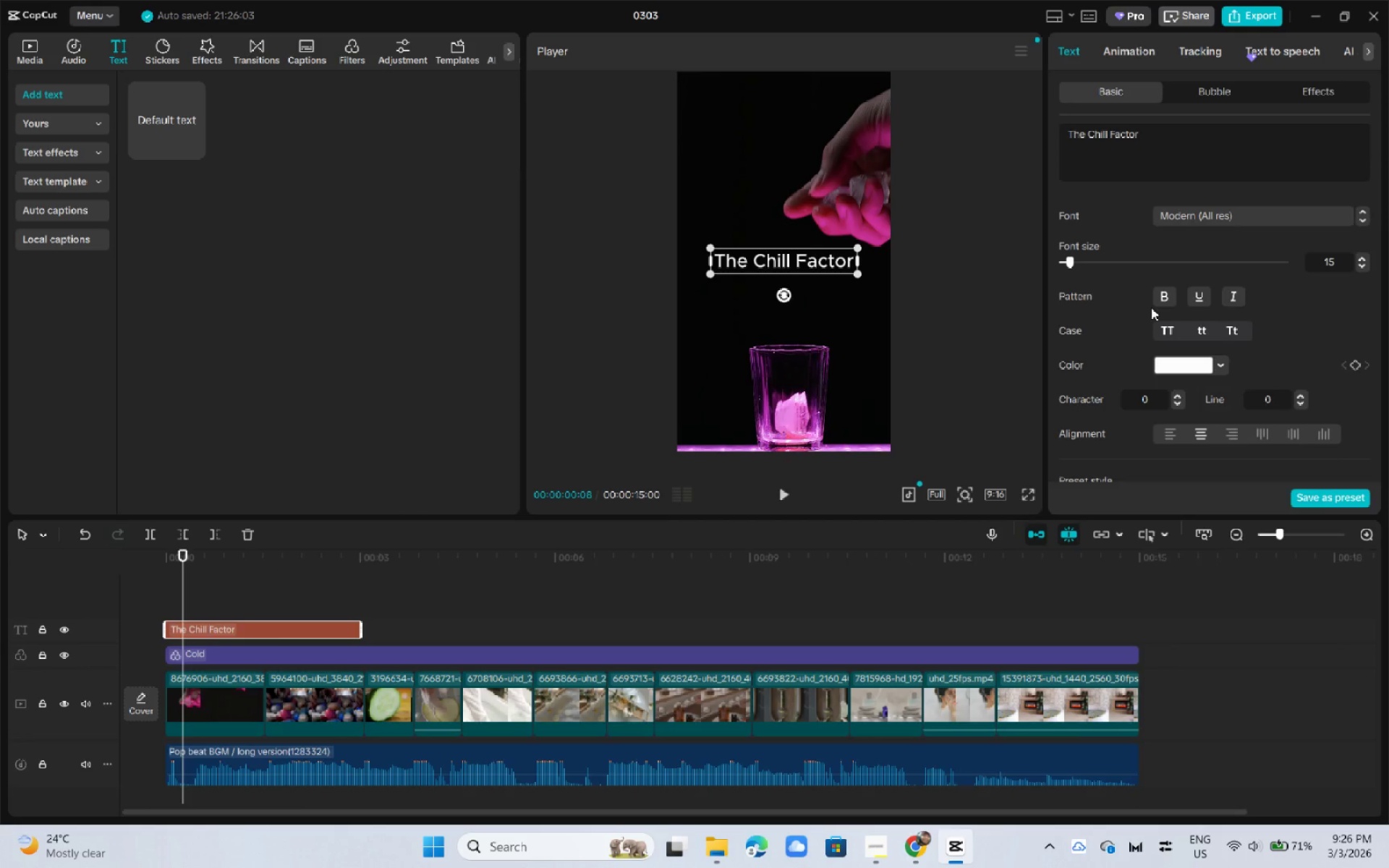 
left_click([1164, 297])
 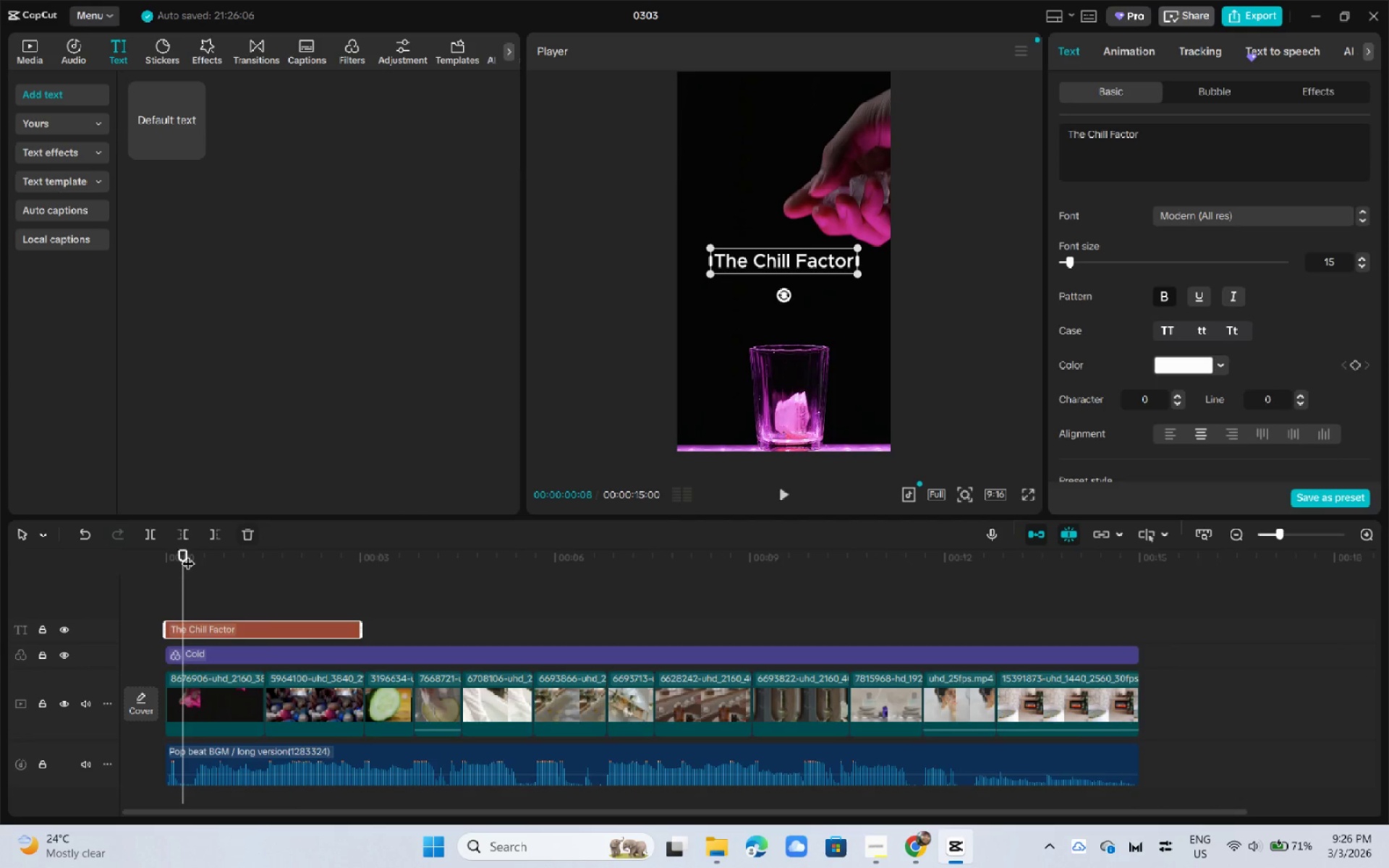 
left_click_drag(start_coordinate=[187, 554], to_coordinate=[77, 556])
 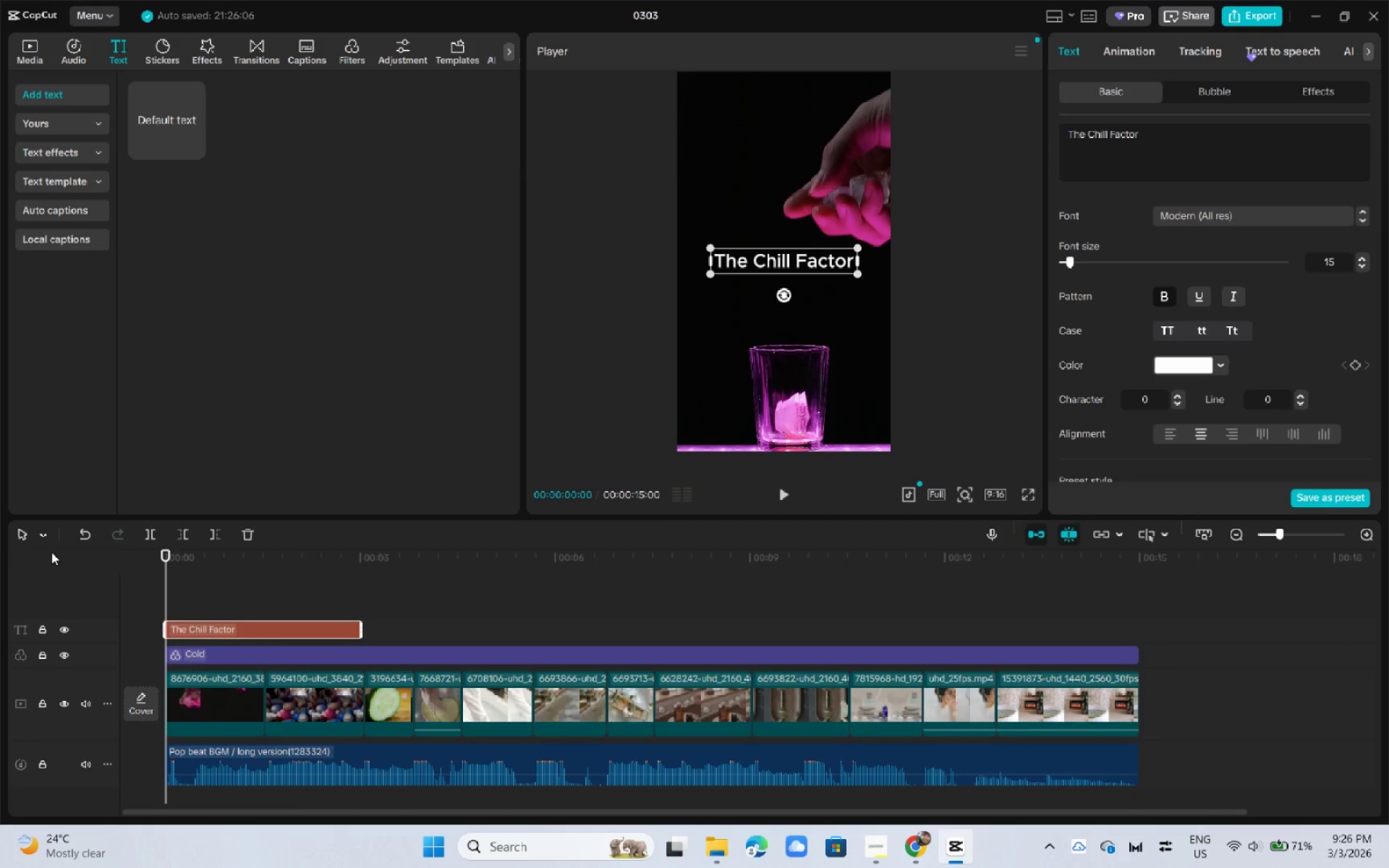 
key(Space)
 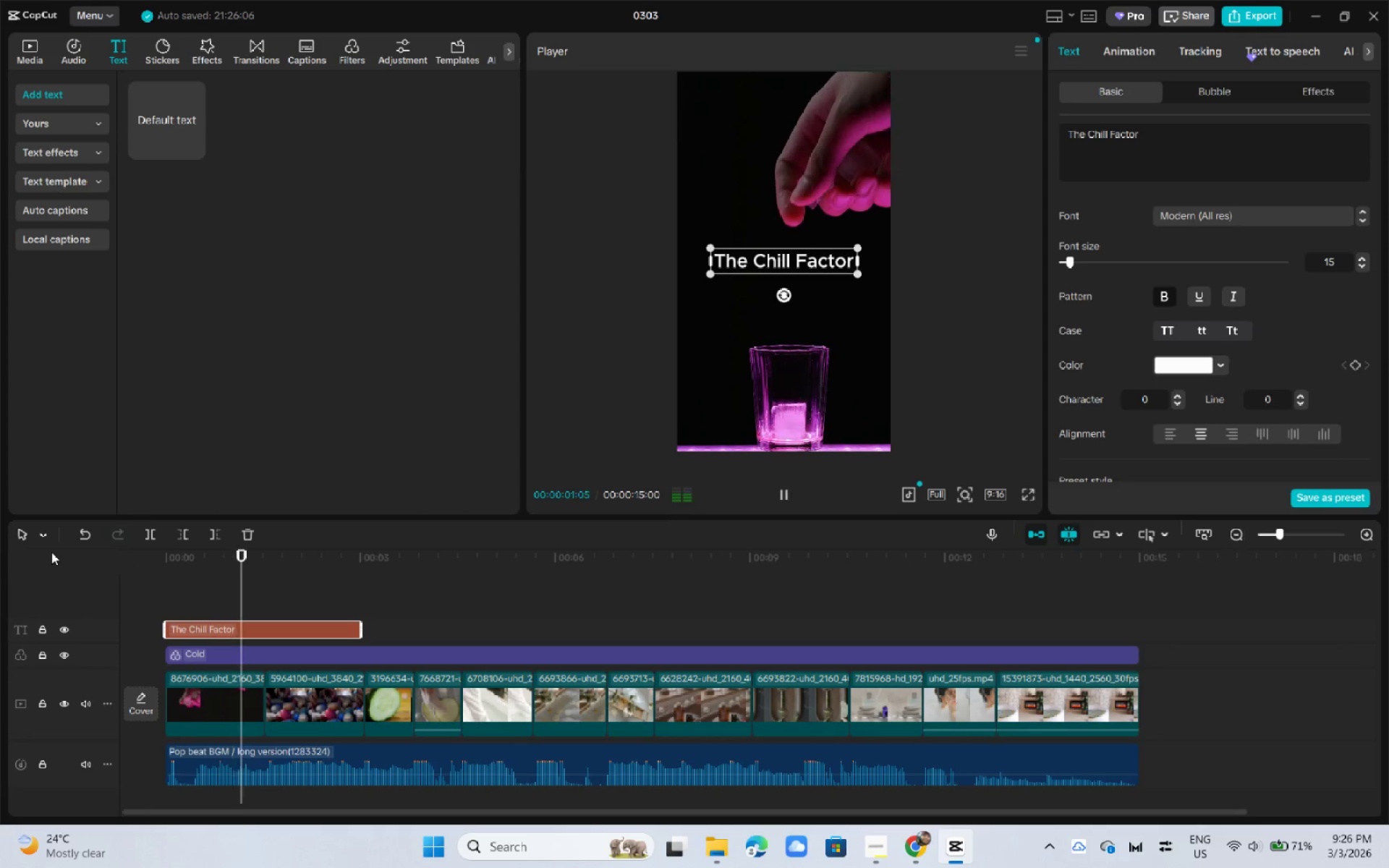 
key(Space)
 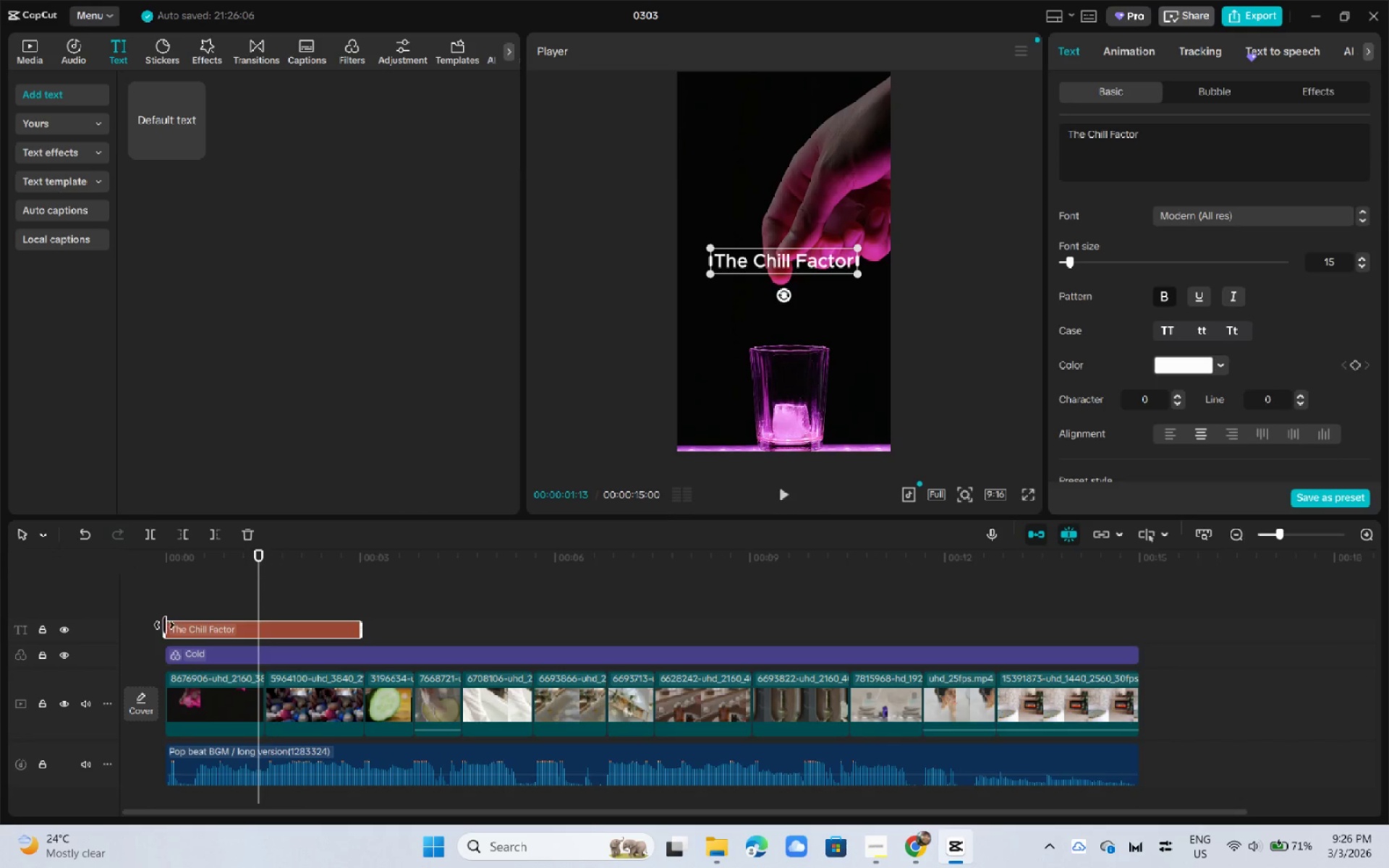 
left_click_drag(start_coordinate=[164, 625], to_coordinate=[193, 625])
 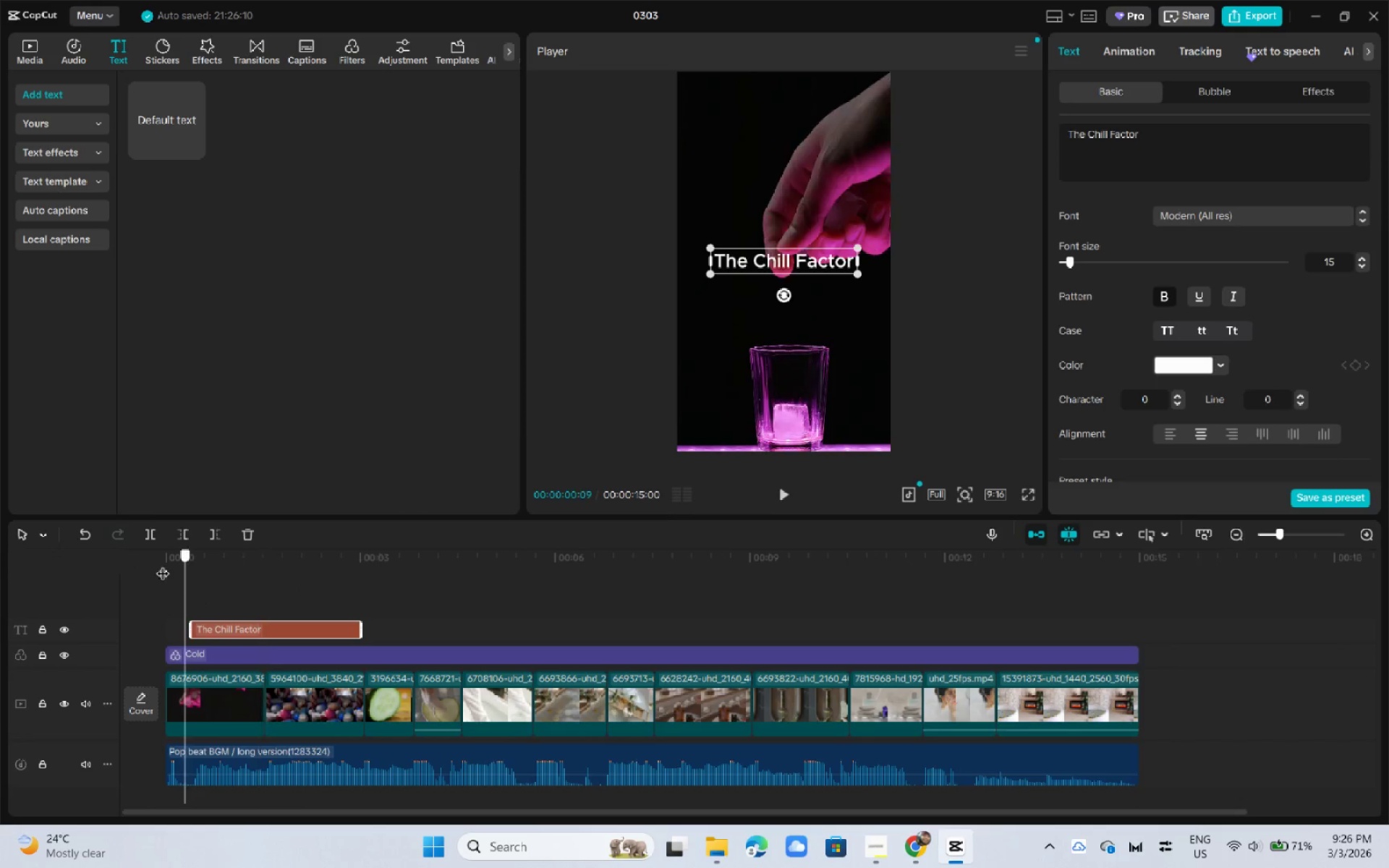 
left_click_drag(start_coordinate=[190, 567], to_coordinate=[119, 562])
 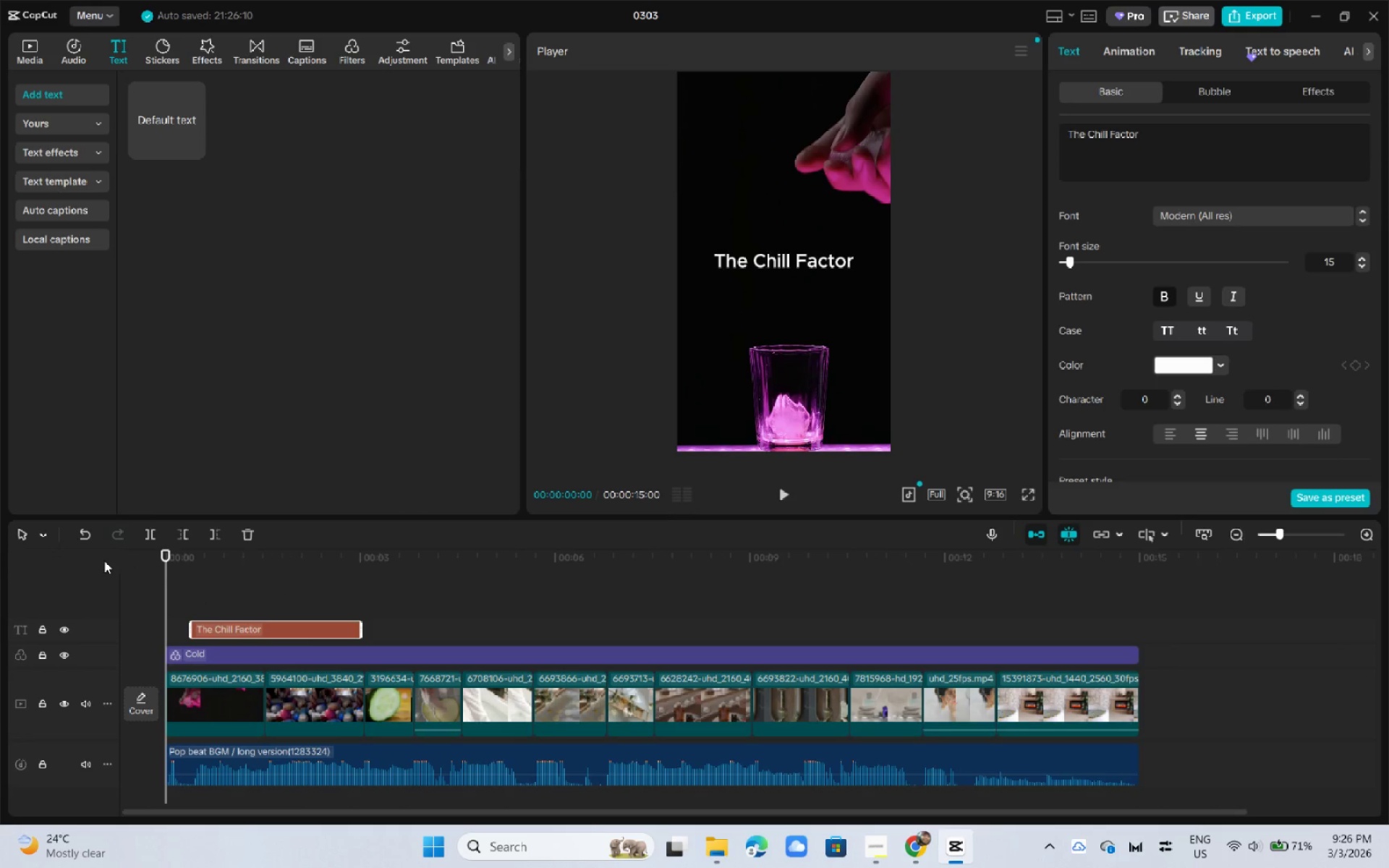 
key(Space)
 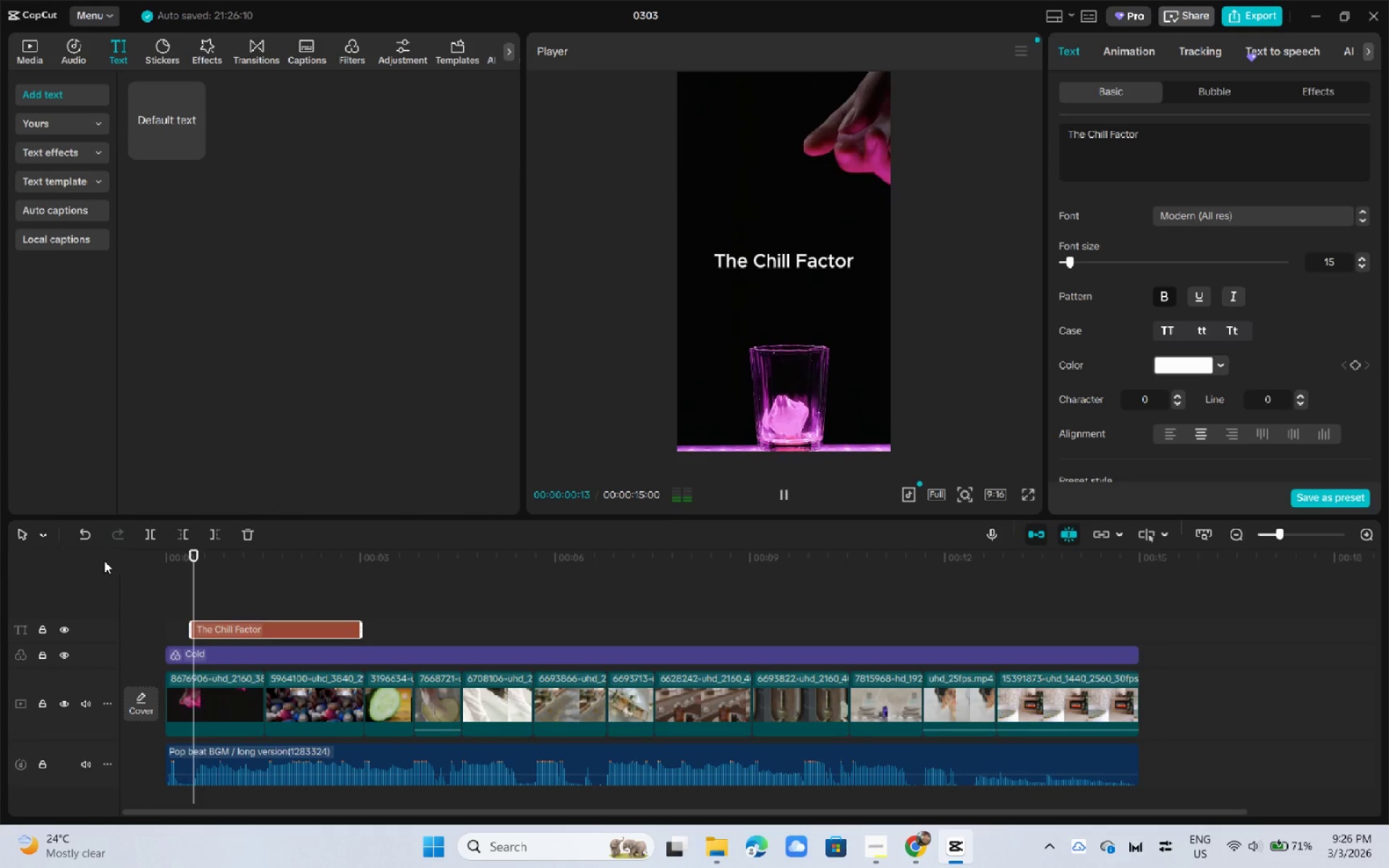 
key(Space)
 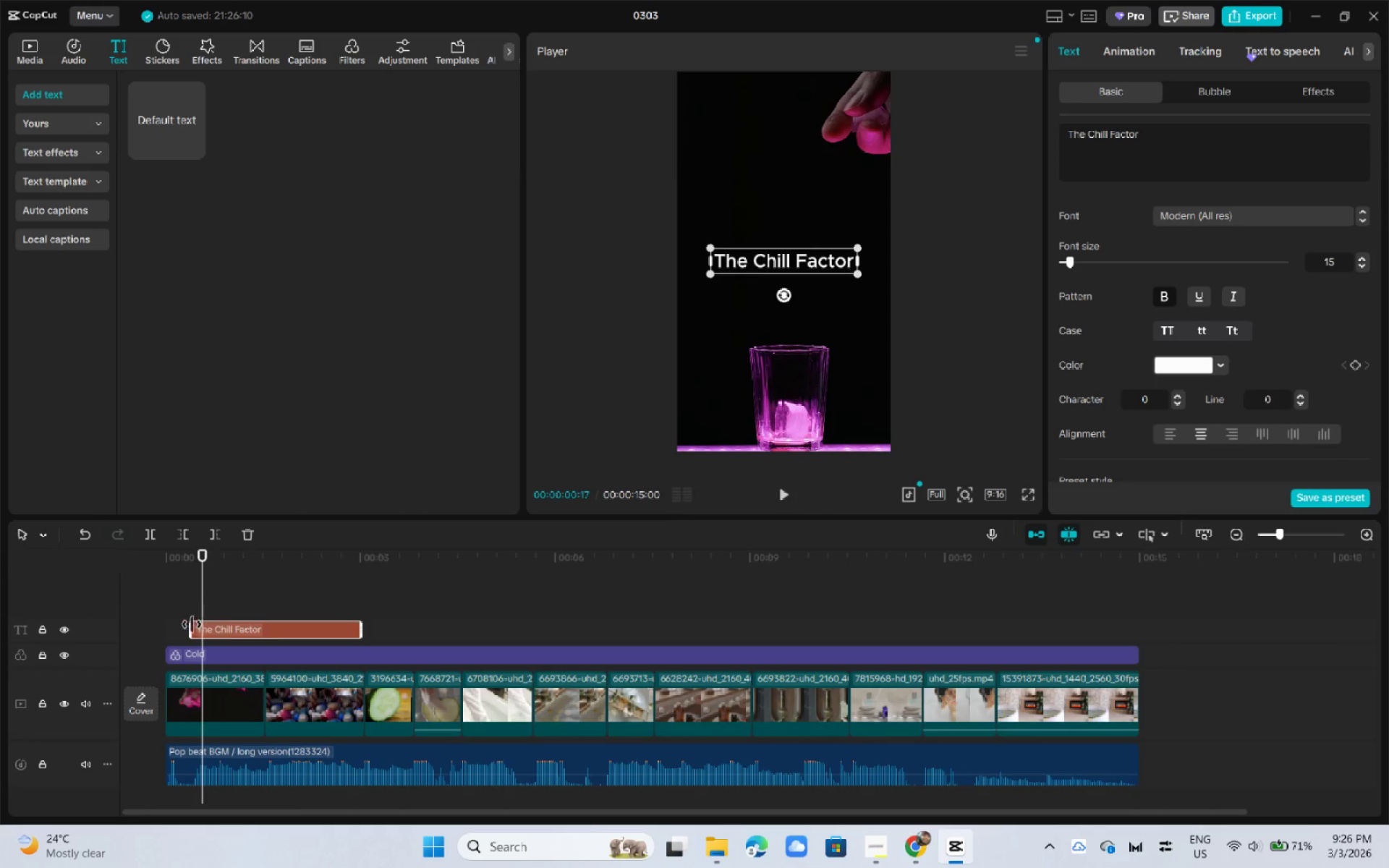 
left_click_drag(start_coordinate=[191, 624], to_coordinate=[145, 624])
 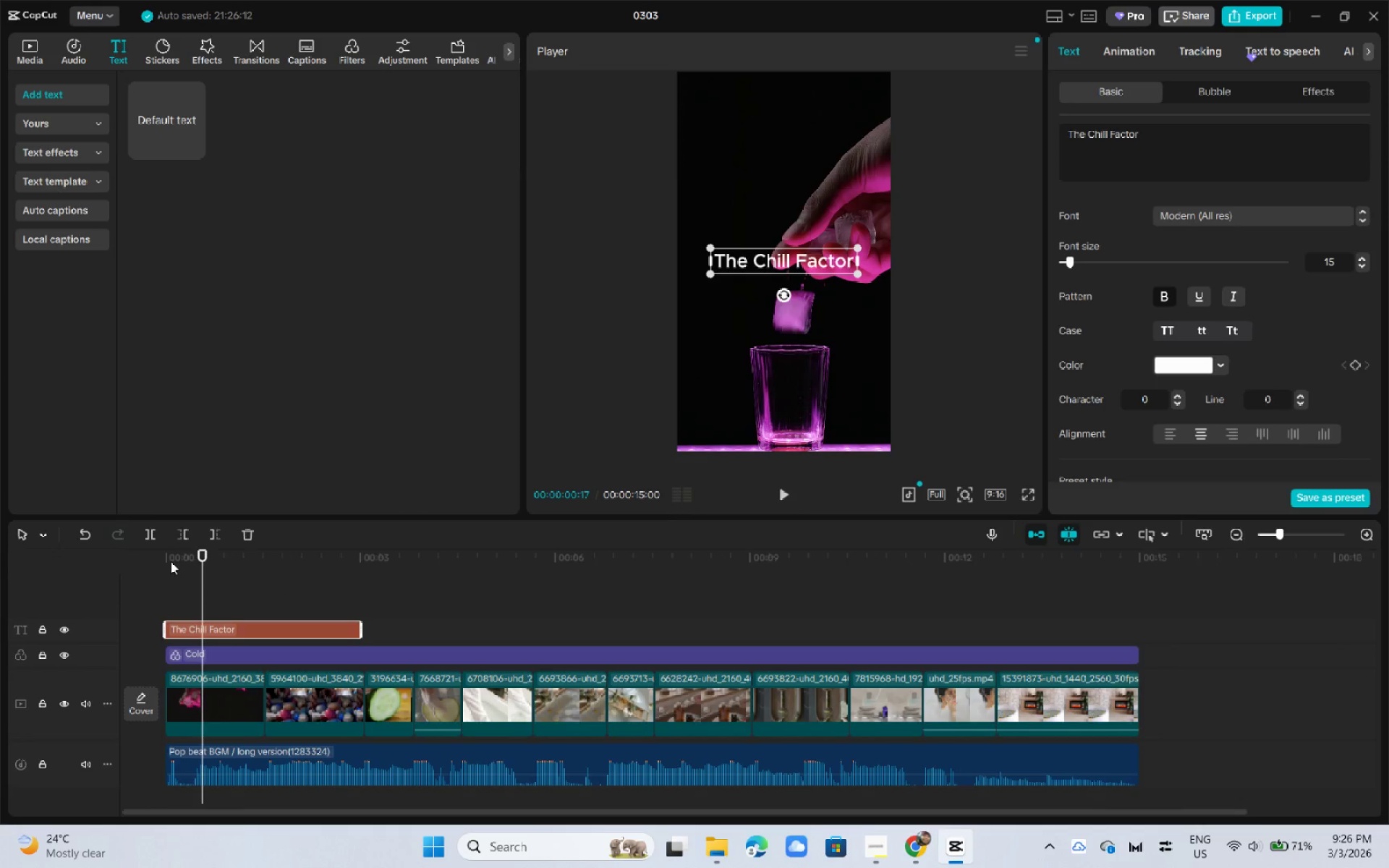 
left_click_drag(start_coordinate=[171, 561], to_coordinate=[144, 561])
 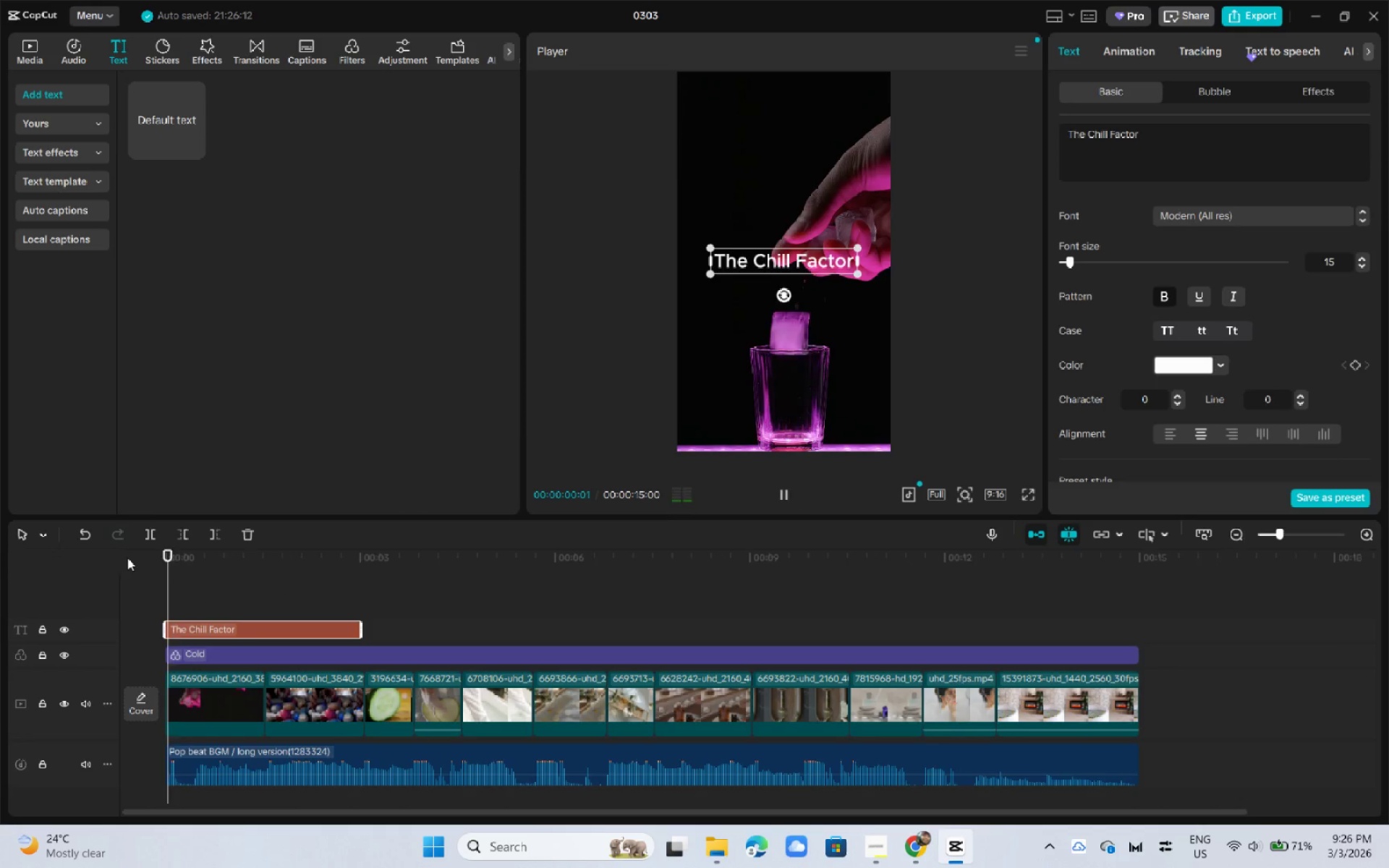 
key(Space)
 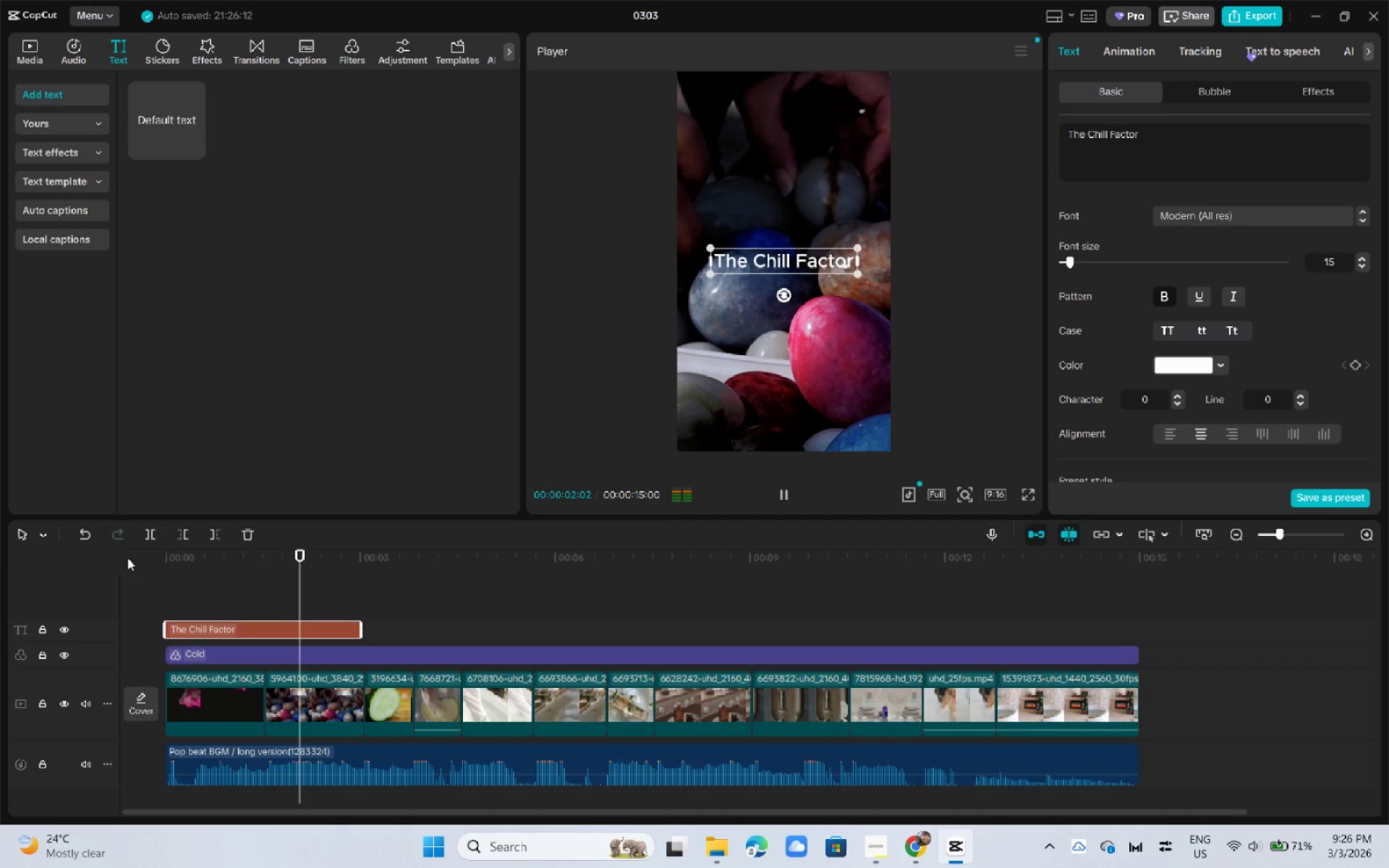 
key(Space)
 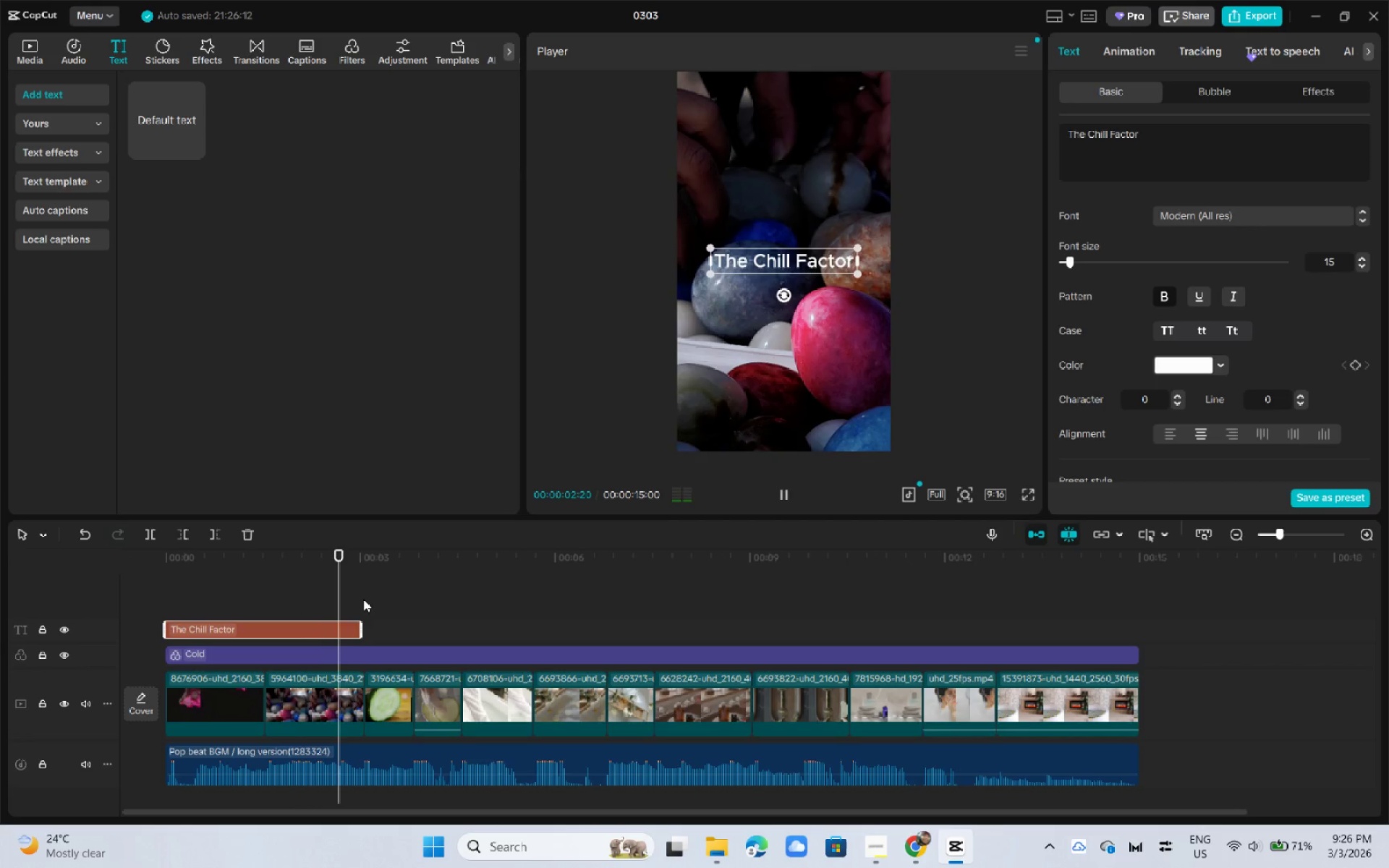 
key(Space)
 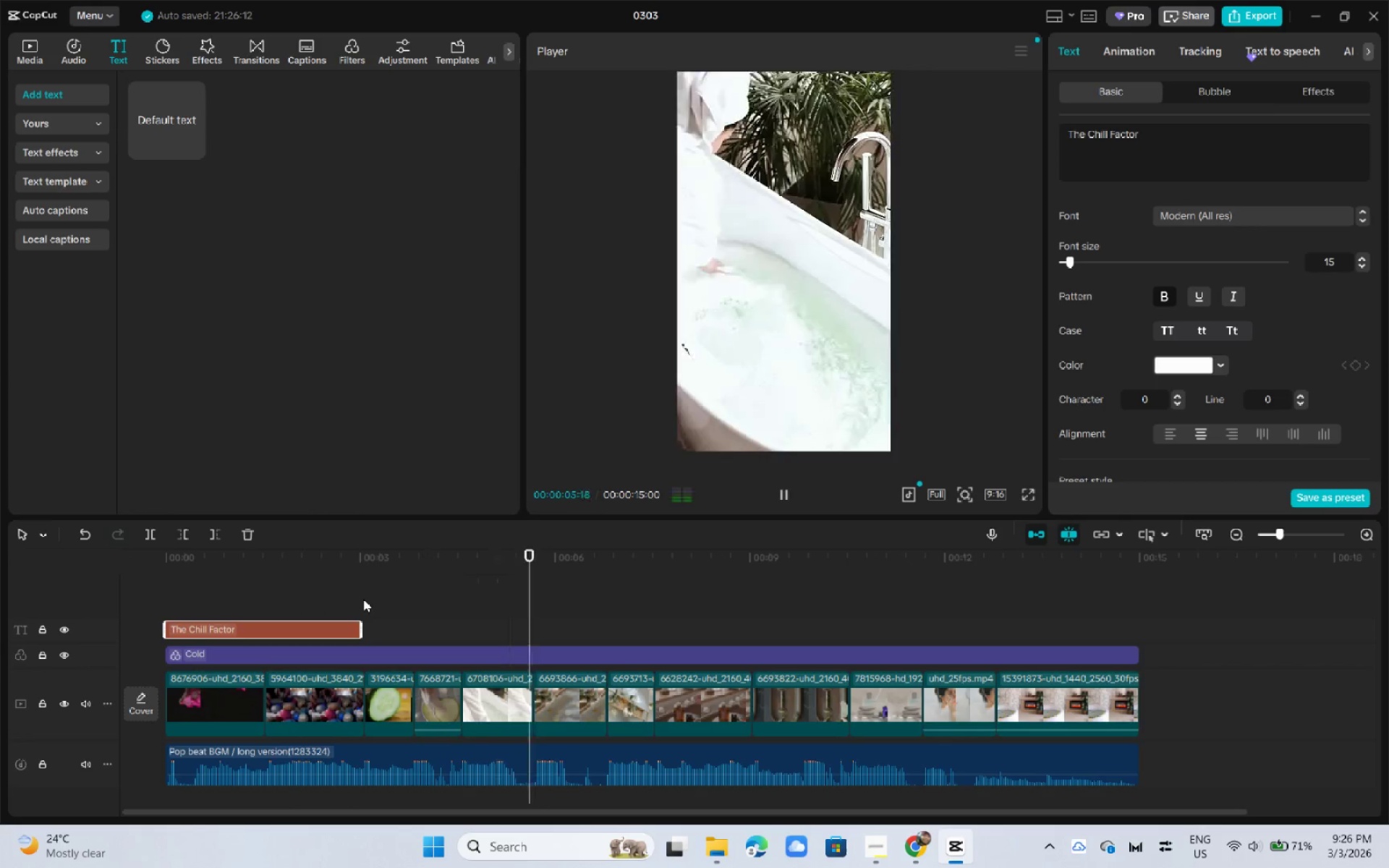 
key(Alt+AltLeft)
 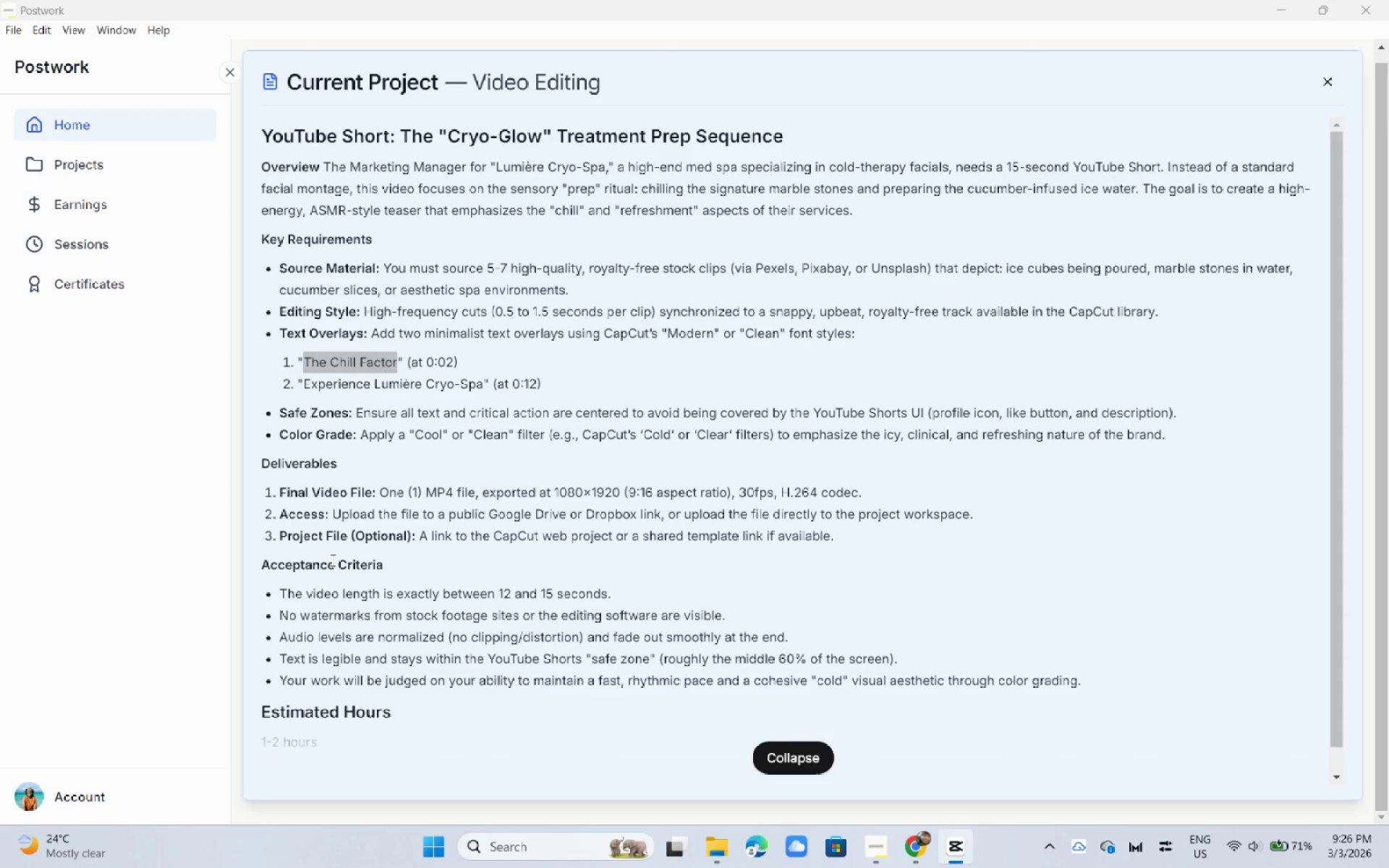 
key(Alt+Tab)